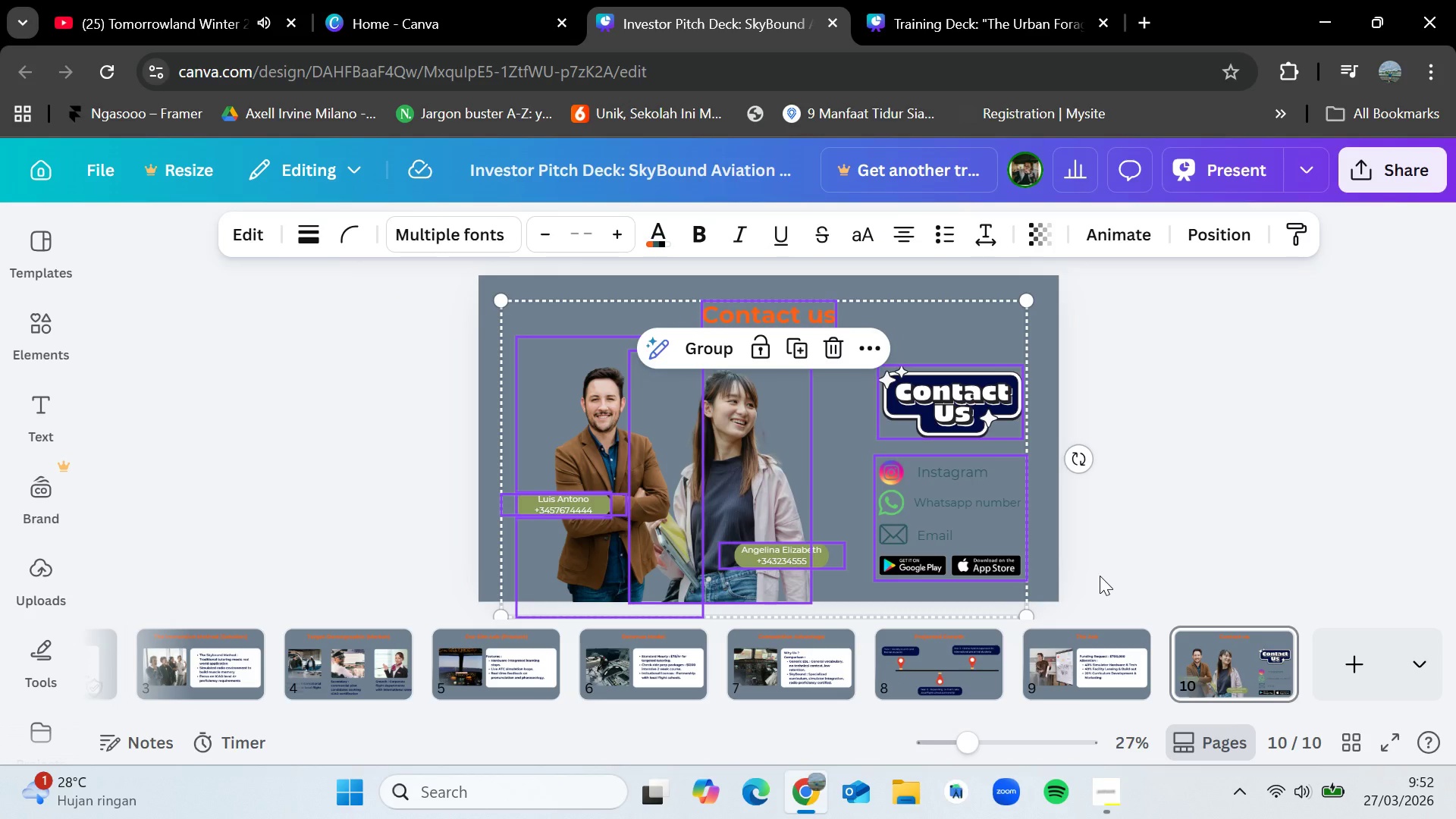 
key(Control+C)
 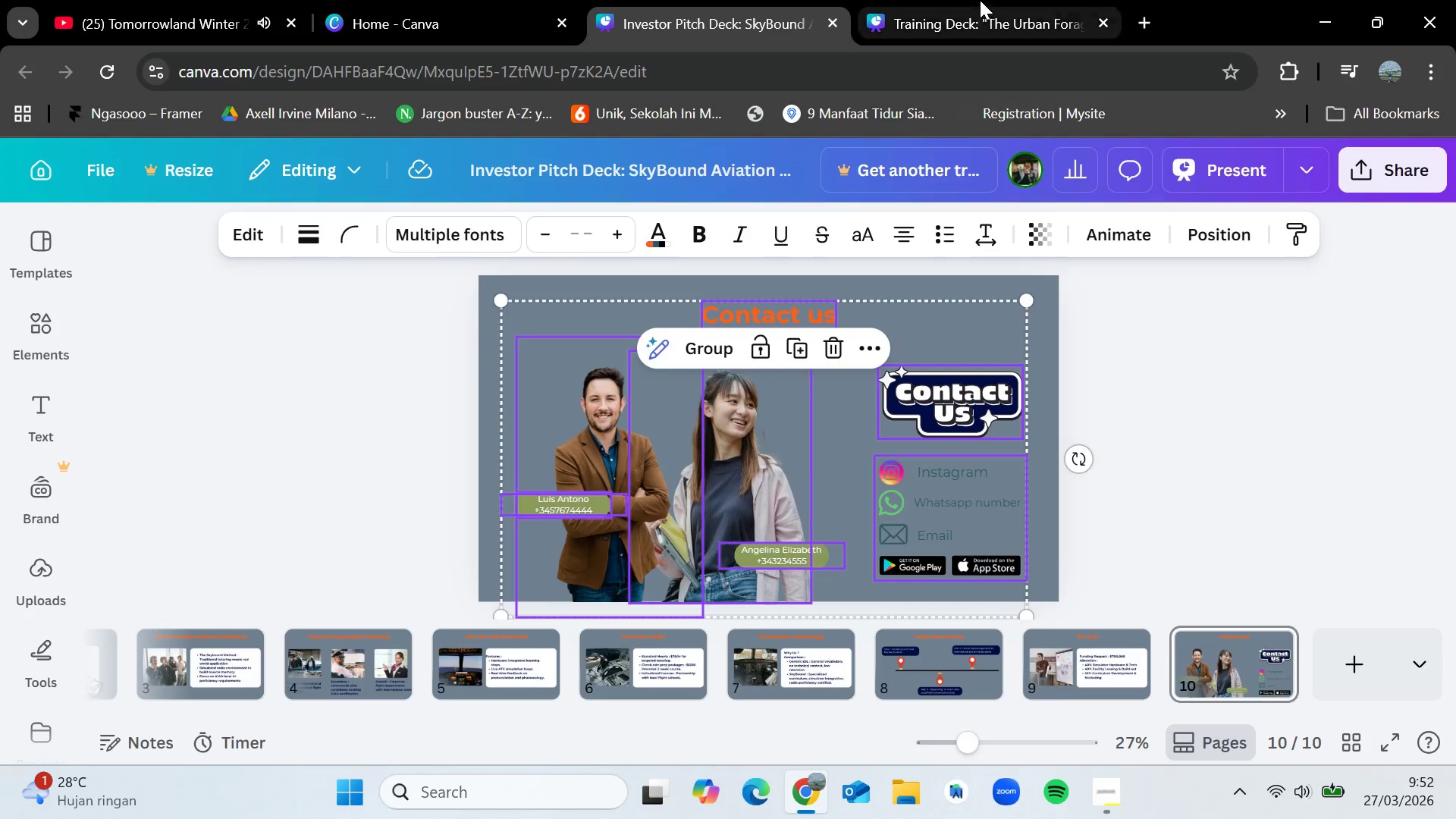 
left_click([980, 0])
 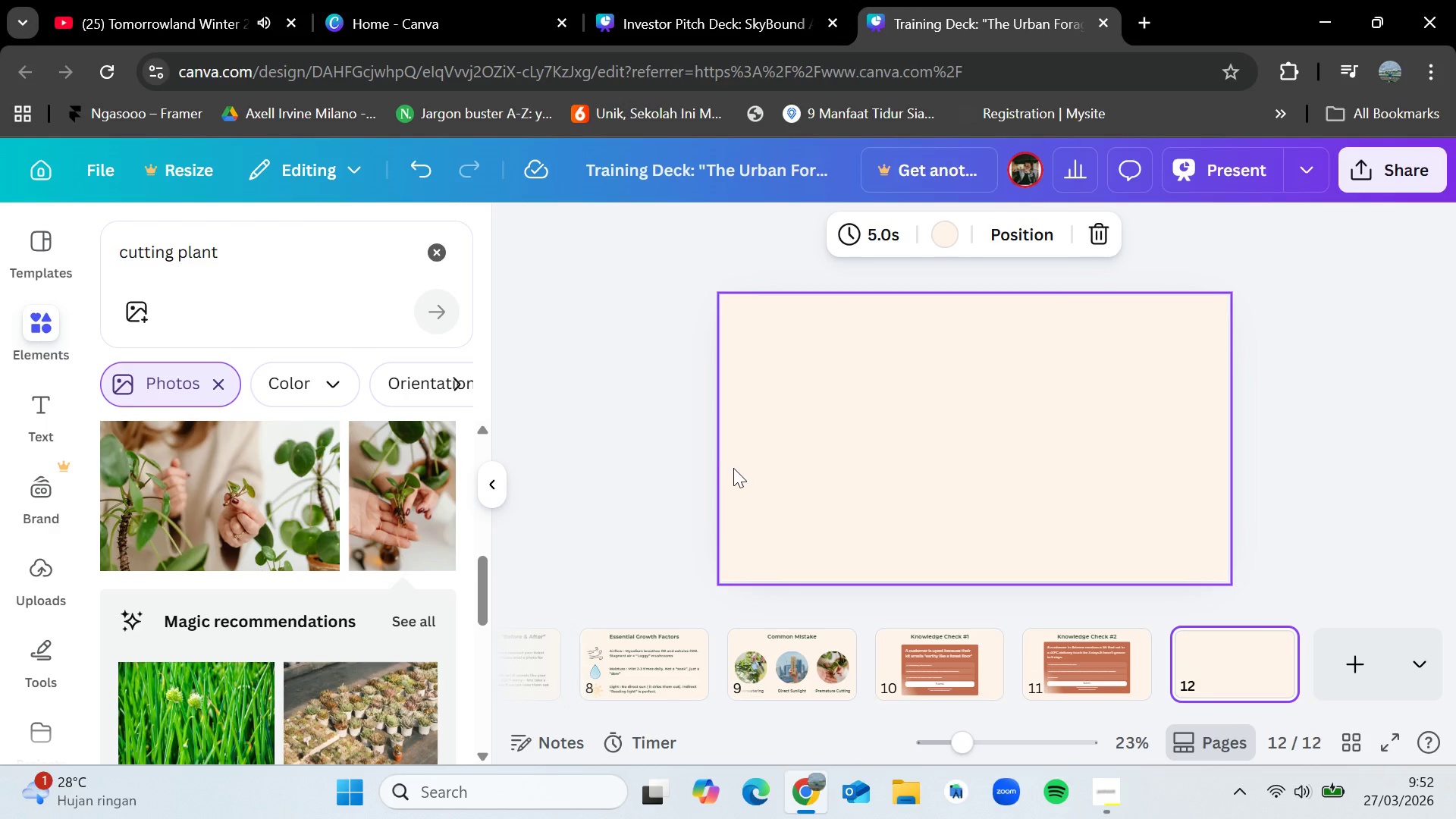 
key(Control+V)
 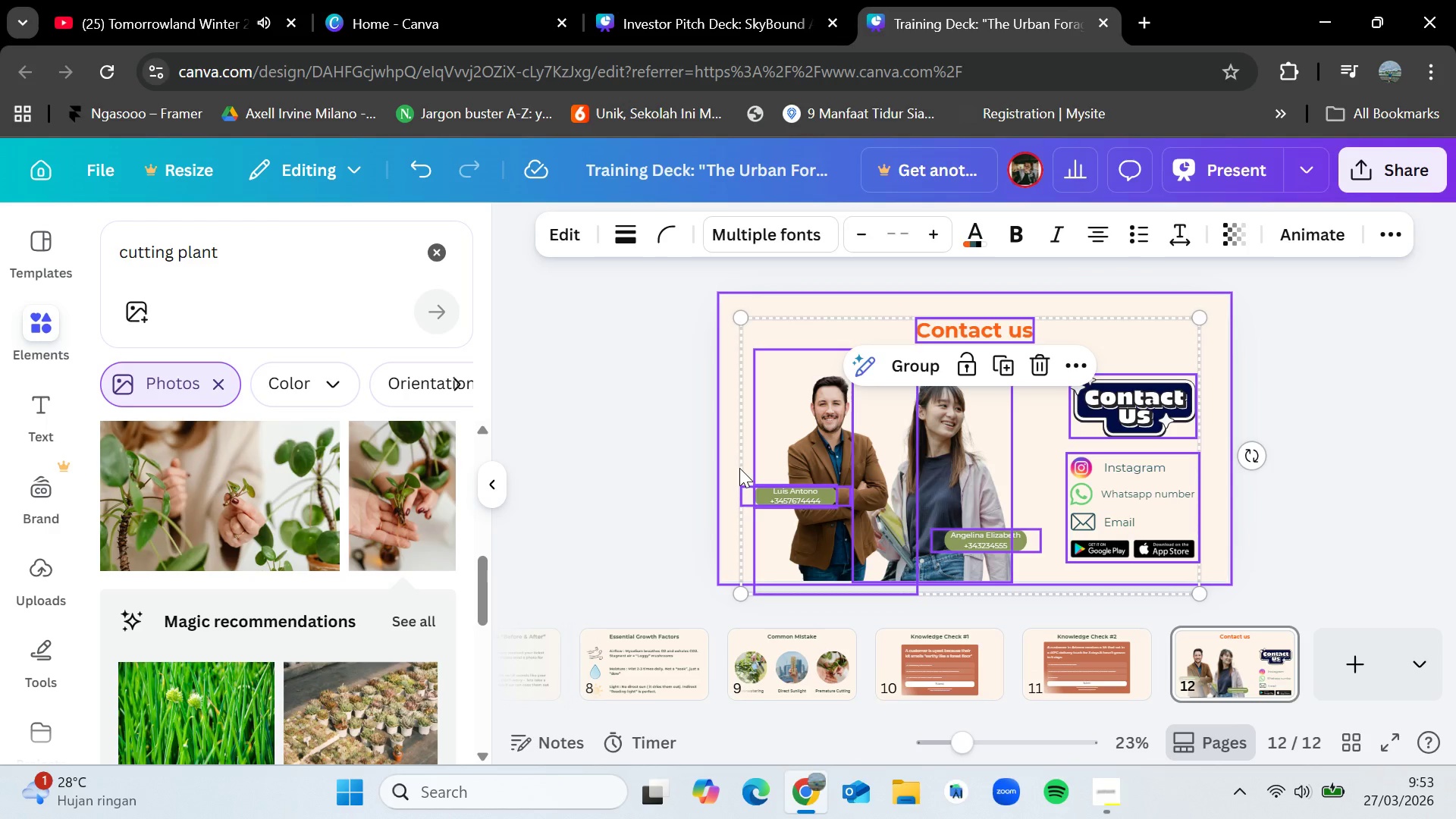 
wait(69.41)
 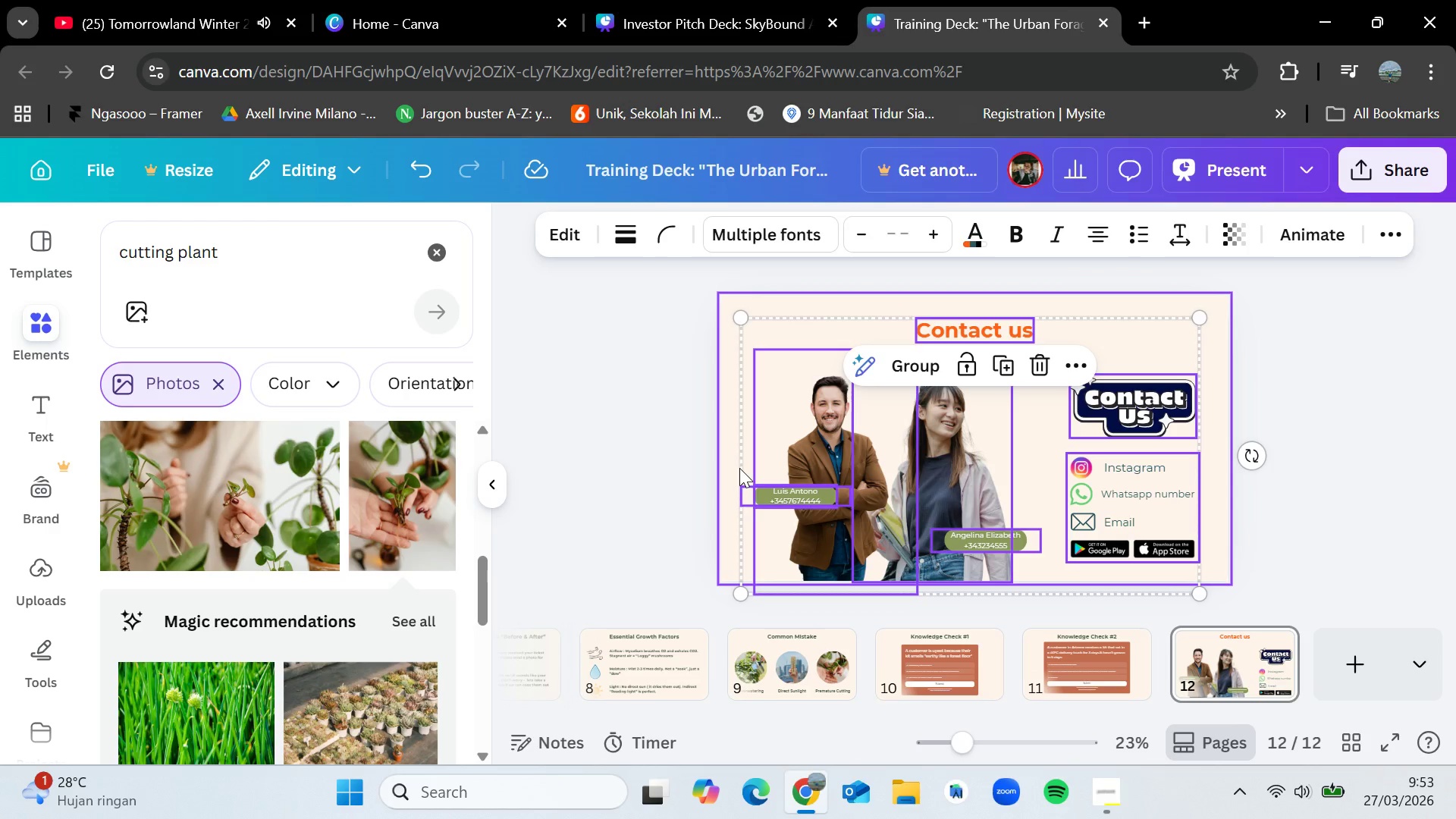 
left_click([1300, 408])
 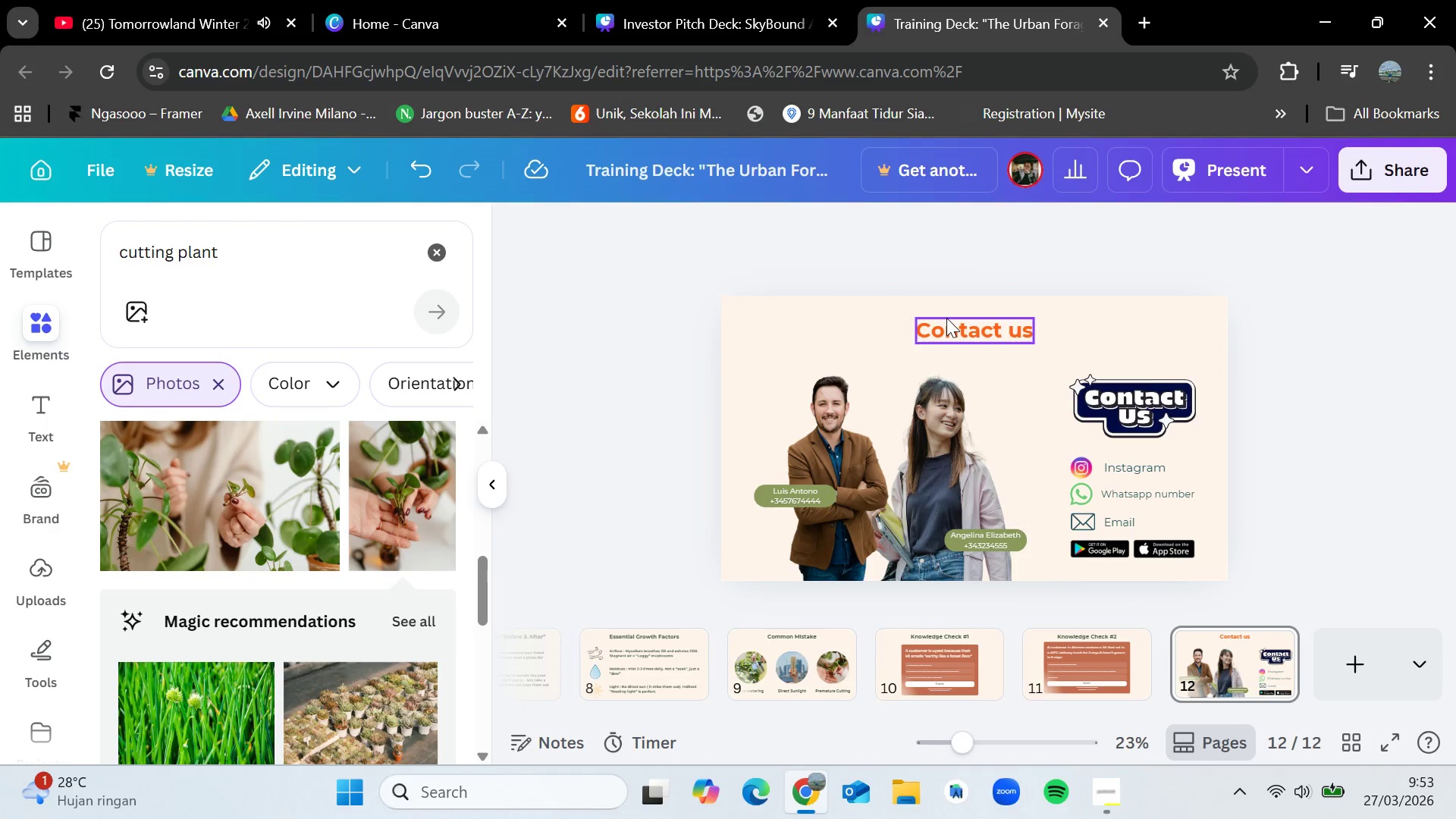 
left_click([946, 318])
 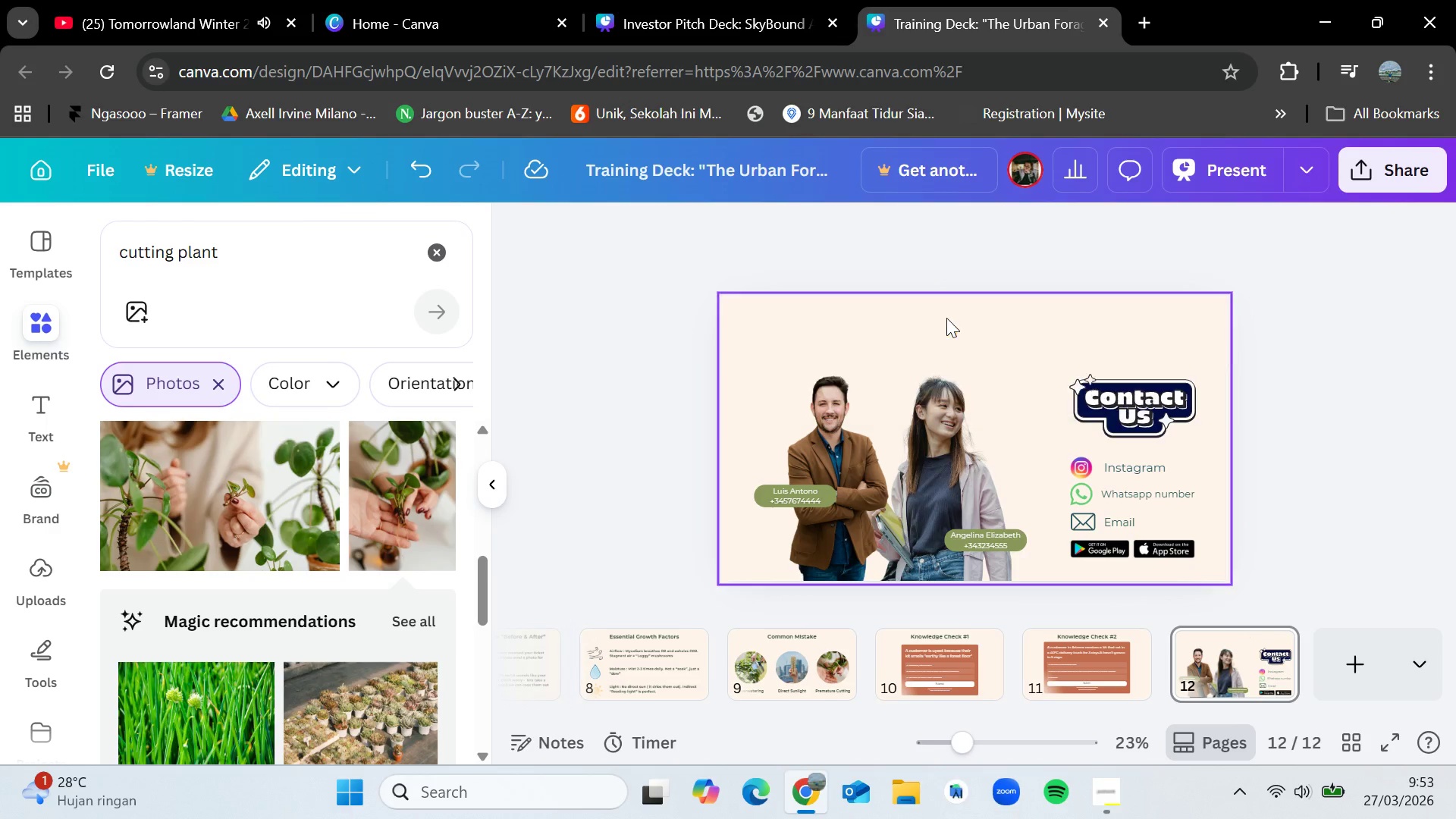 
key(Delete)
 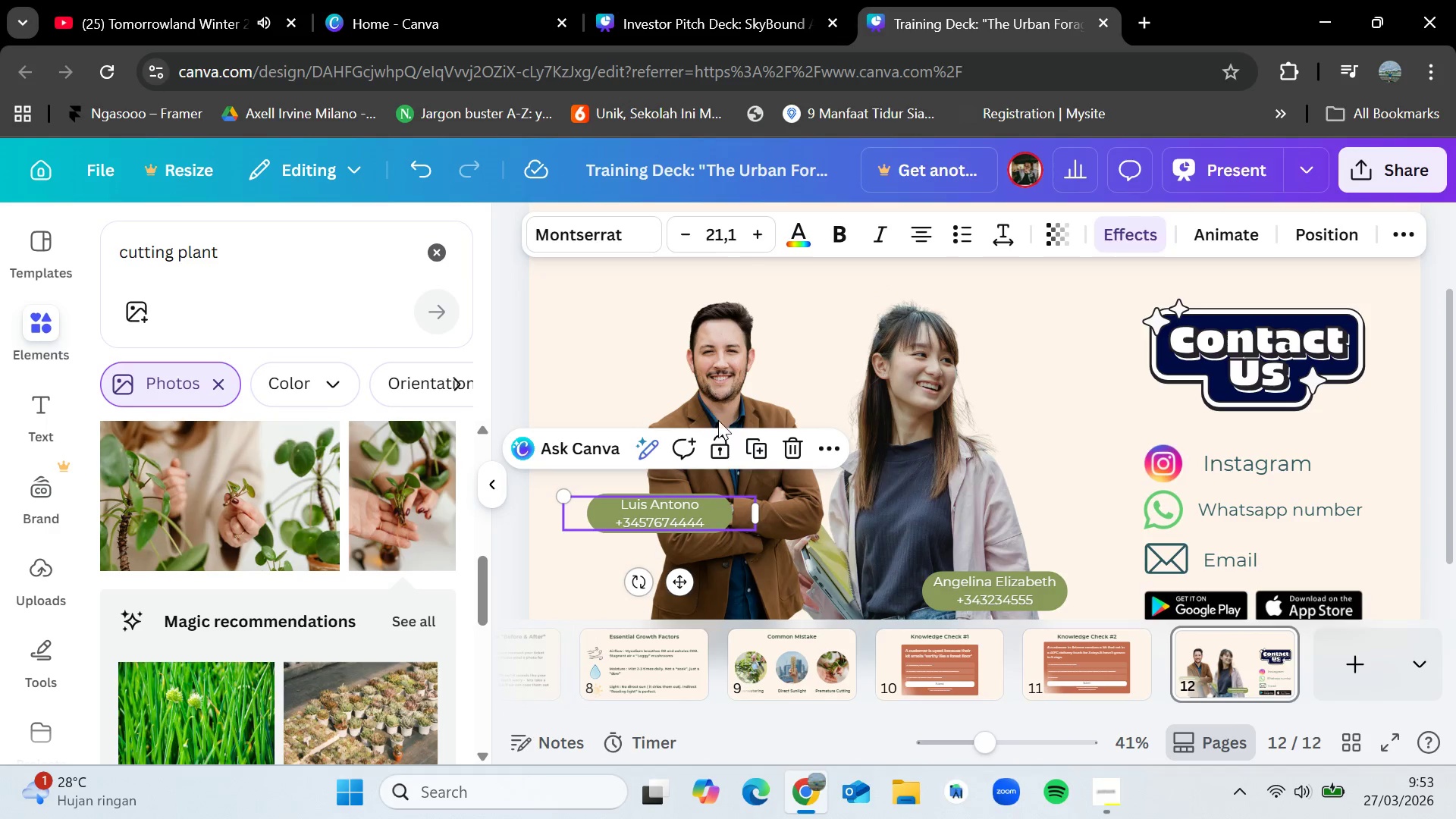 
wait(6.19)
 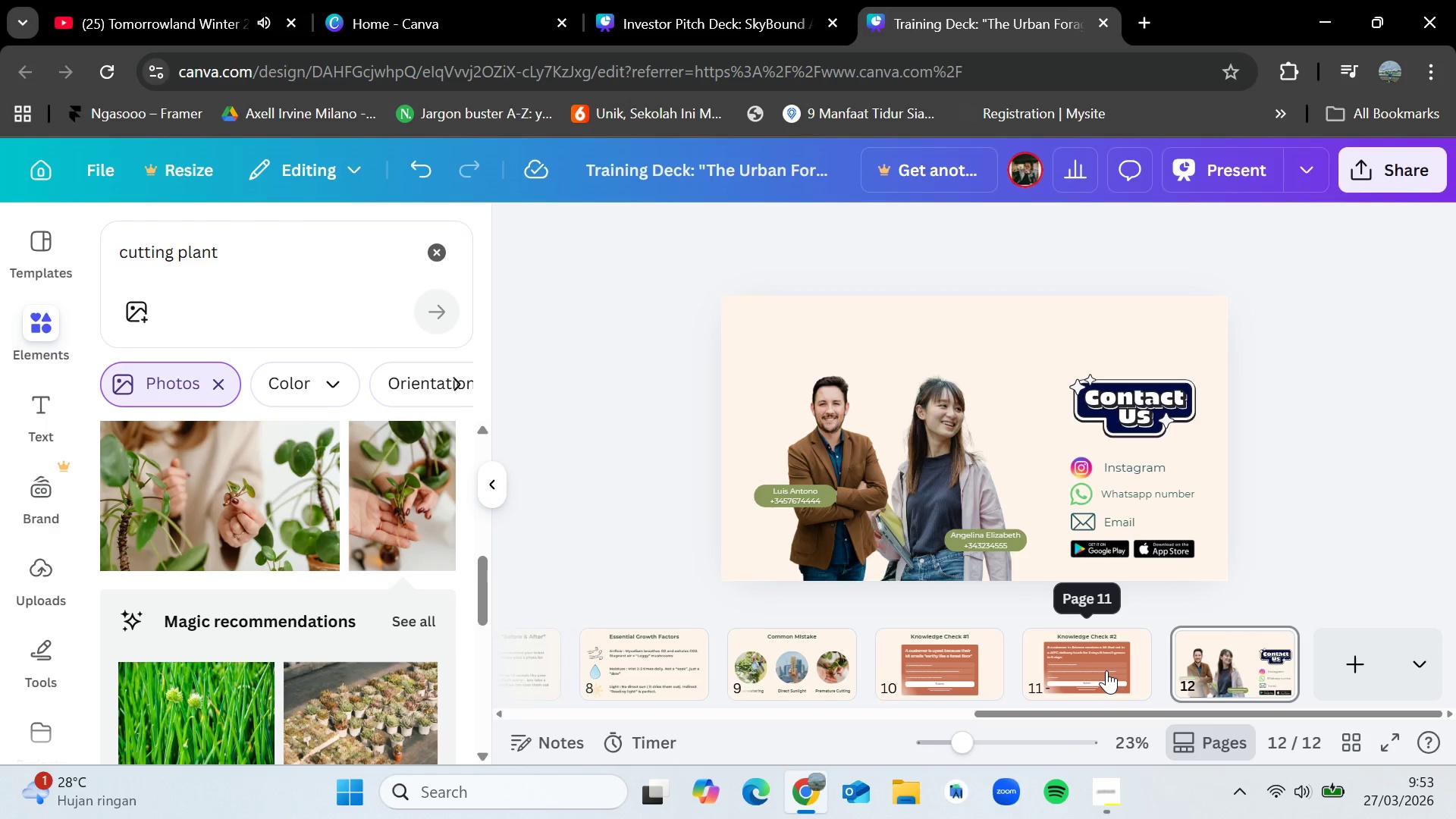 
left_click([703, 494])
 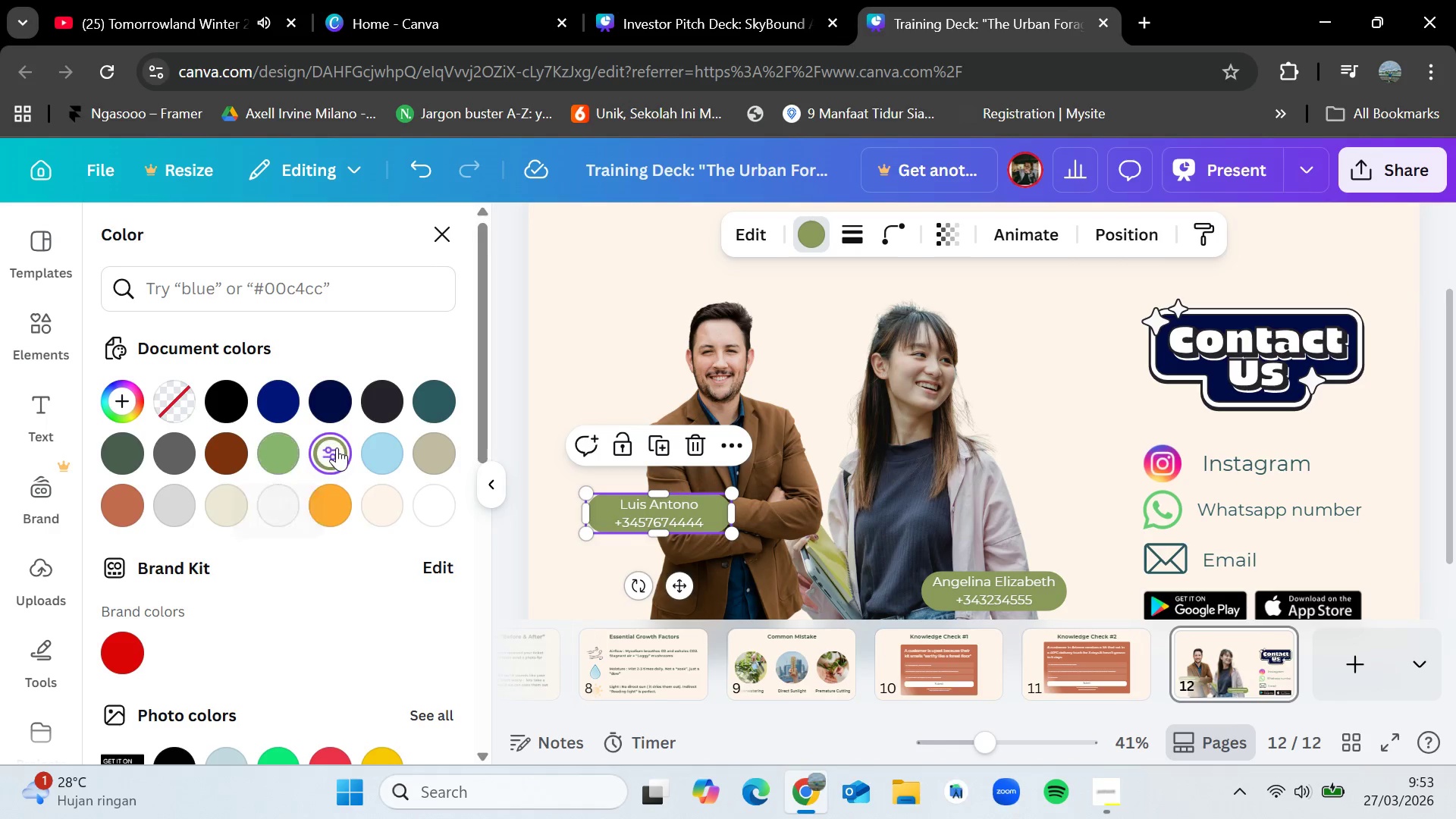 
left_click([288, 457])
 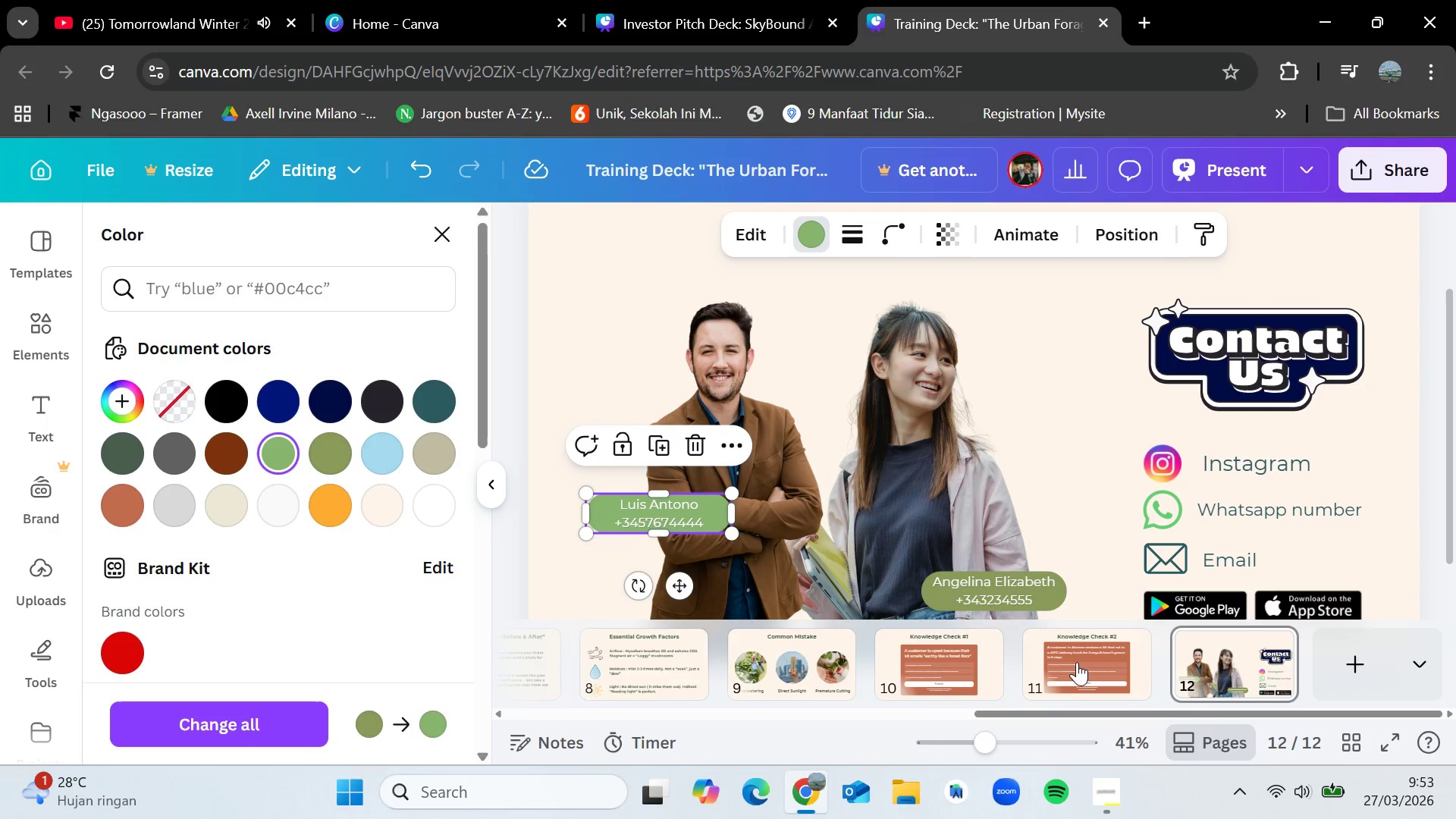 
left_click([1078, 661])
 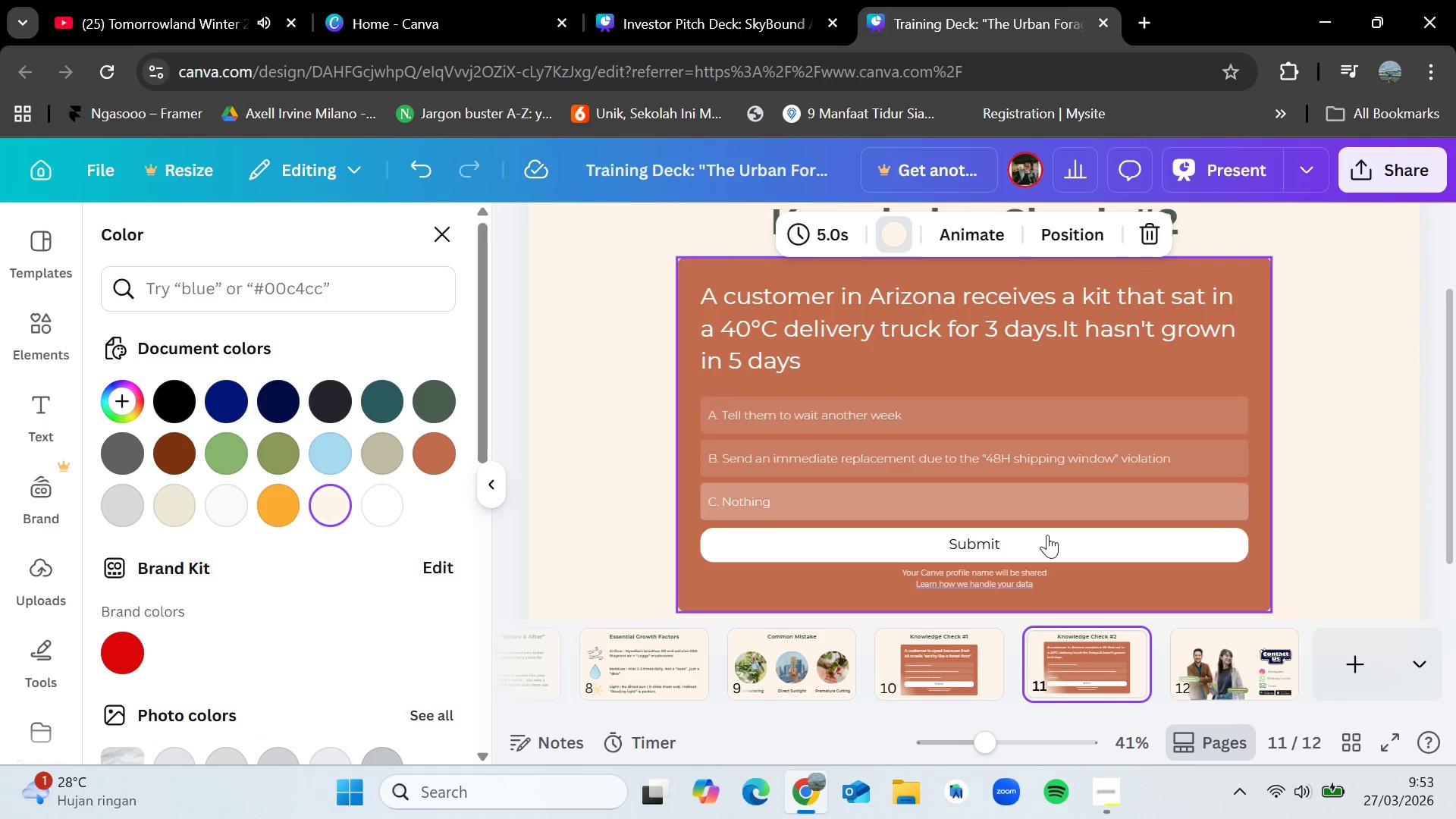 
scroll: coordinate [1033, 584], scroll_direction: up, amount: 2.0
 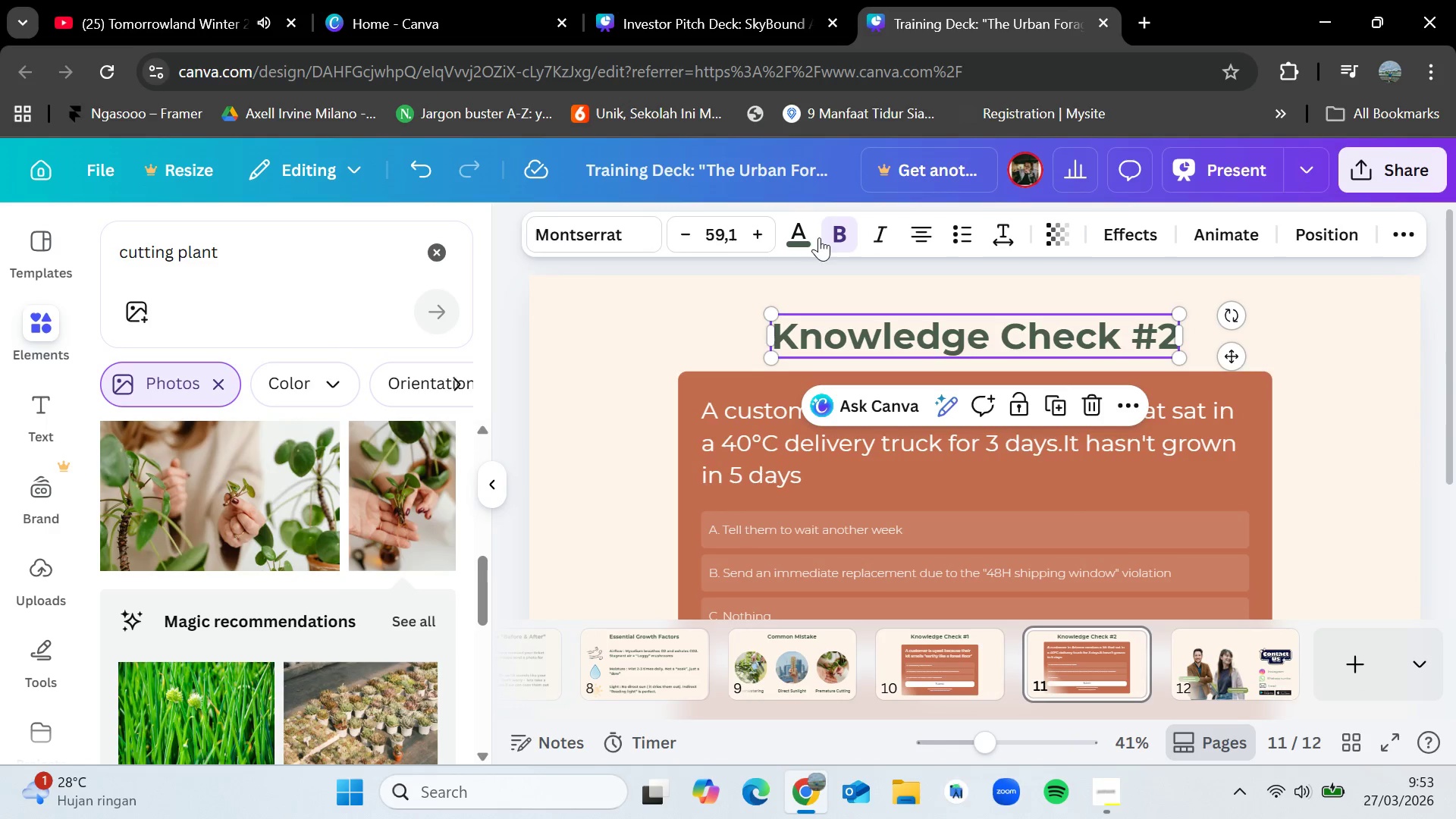 
left_click([791, 229])
 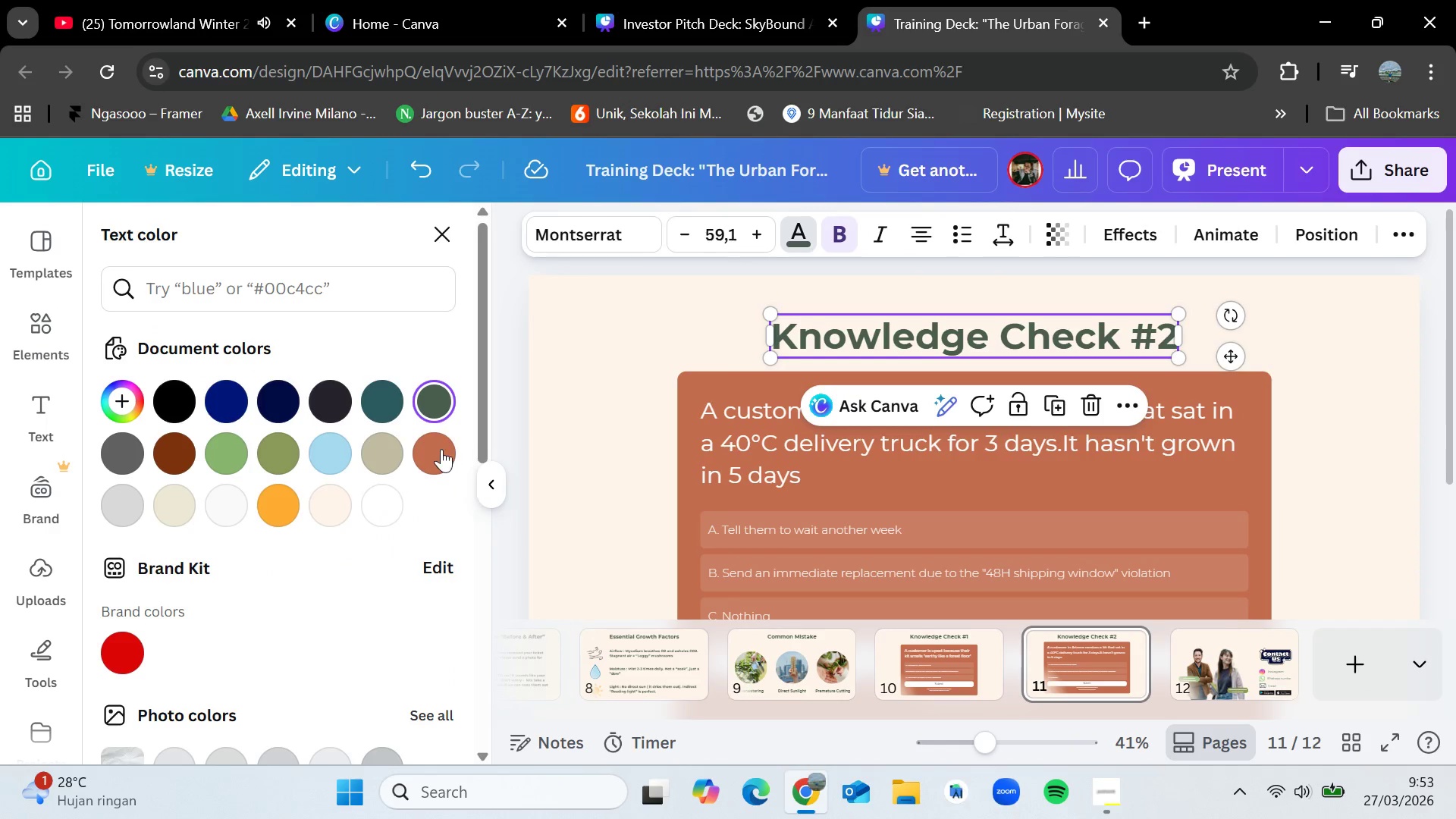 
mouse_move([461, 401])
 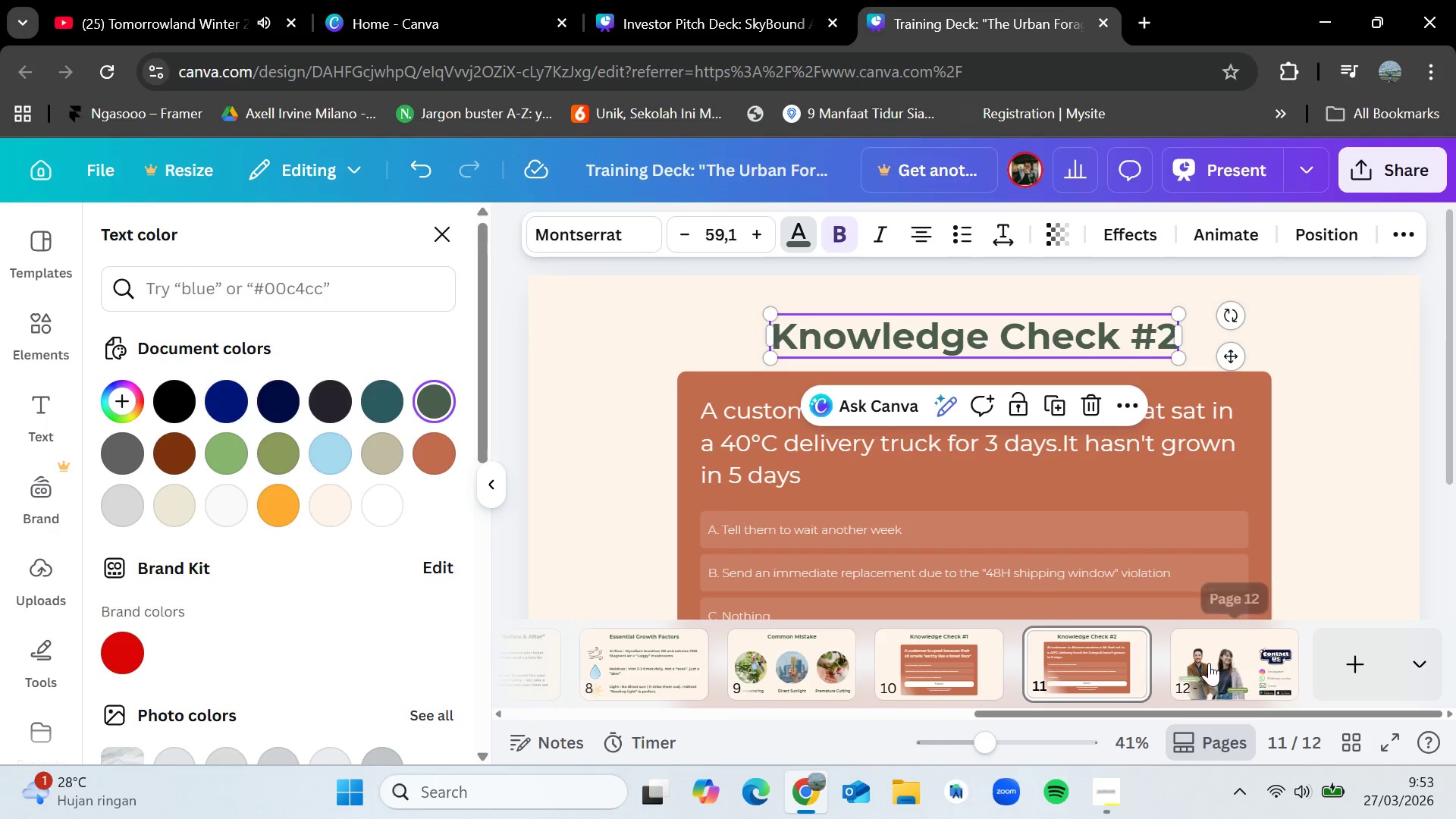 
left_click([1209, 663])
 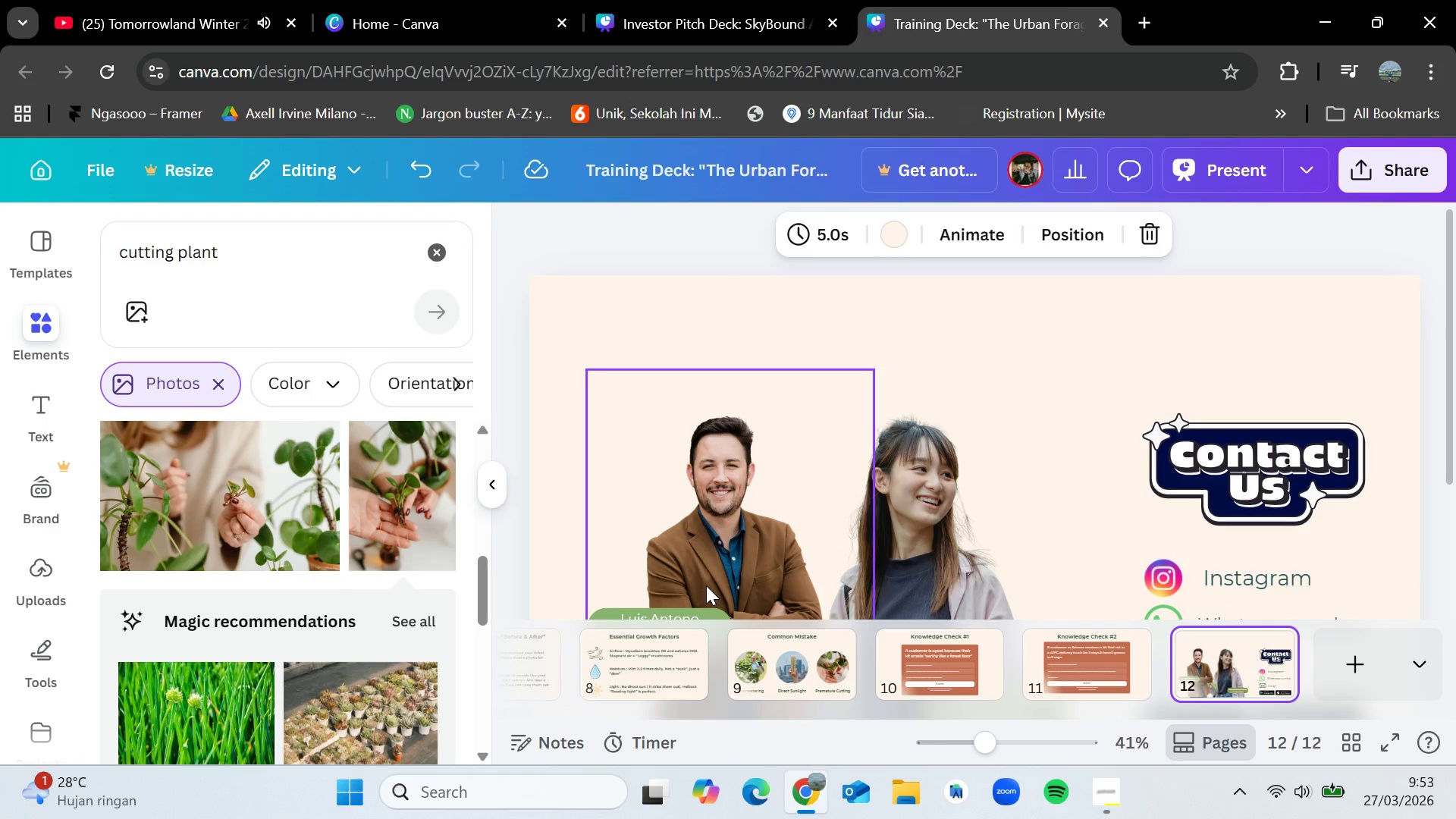 
scroll: coordinate [873, 496], scroll_direction: down, amount: 1.0
 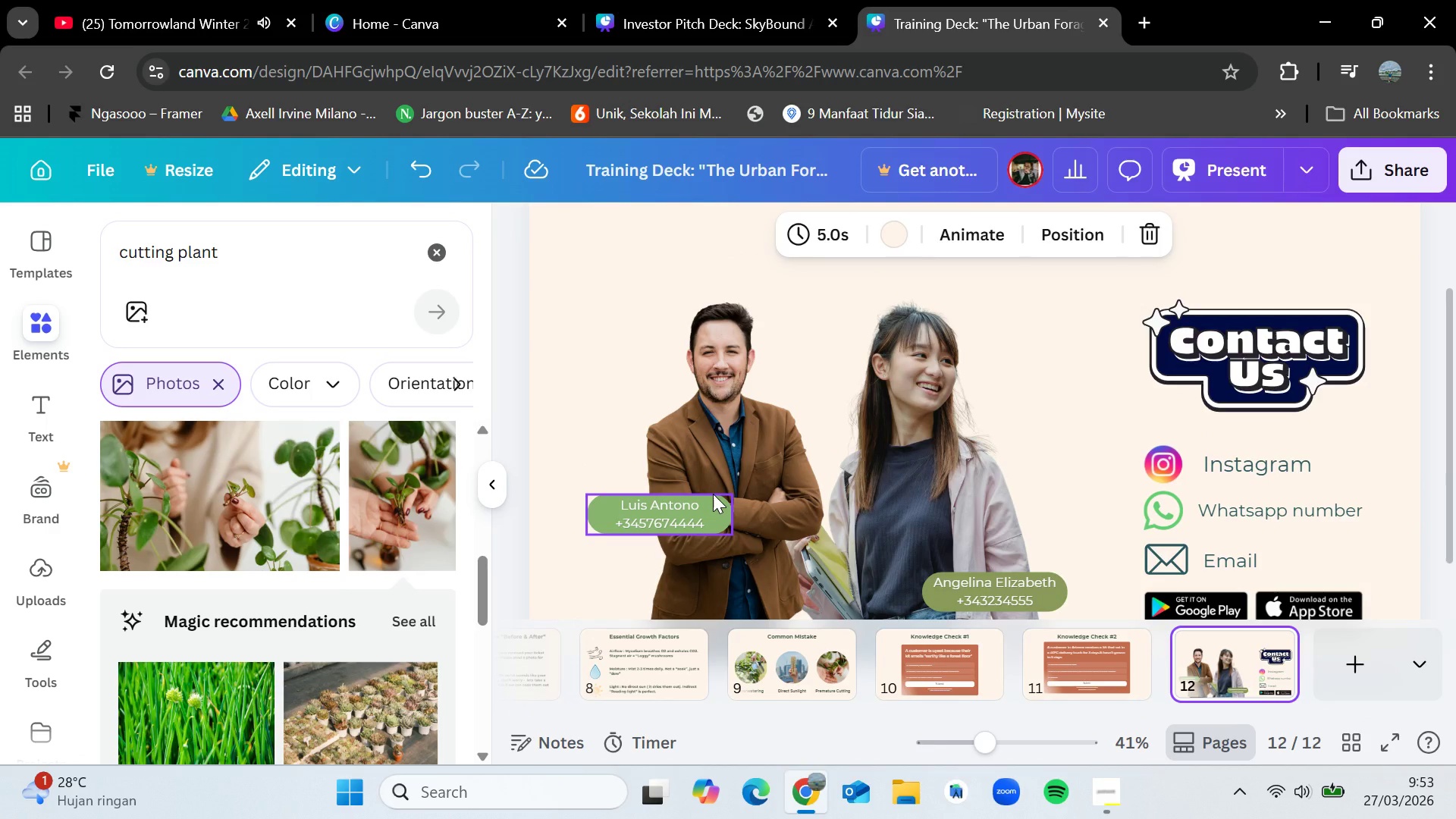 
left_click([713, 494])
 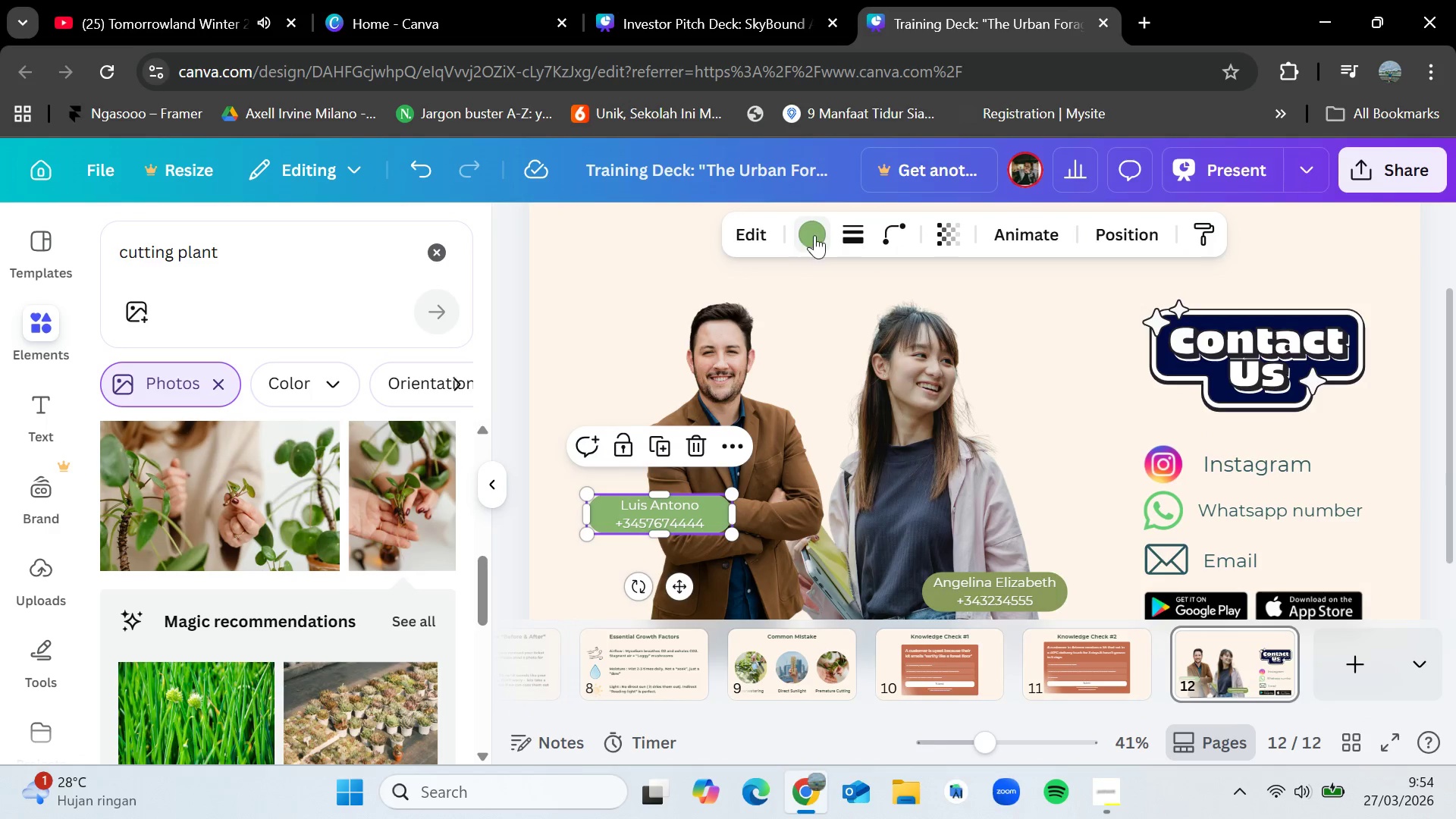 
left_click([814, 235])
 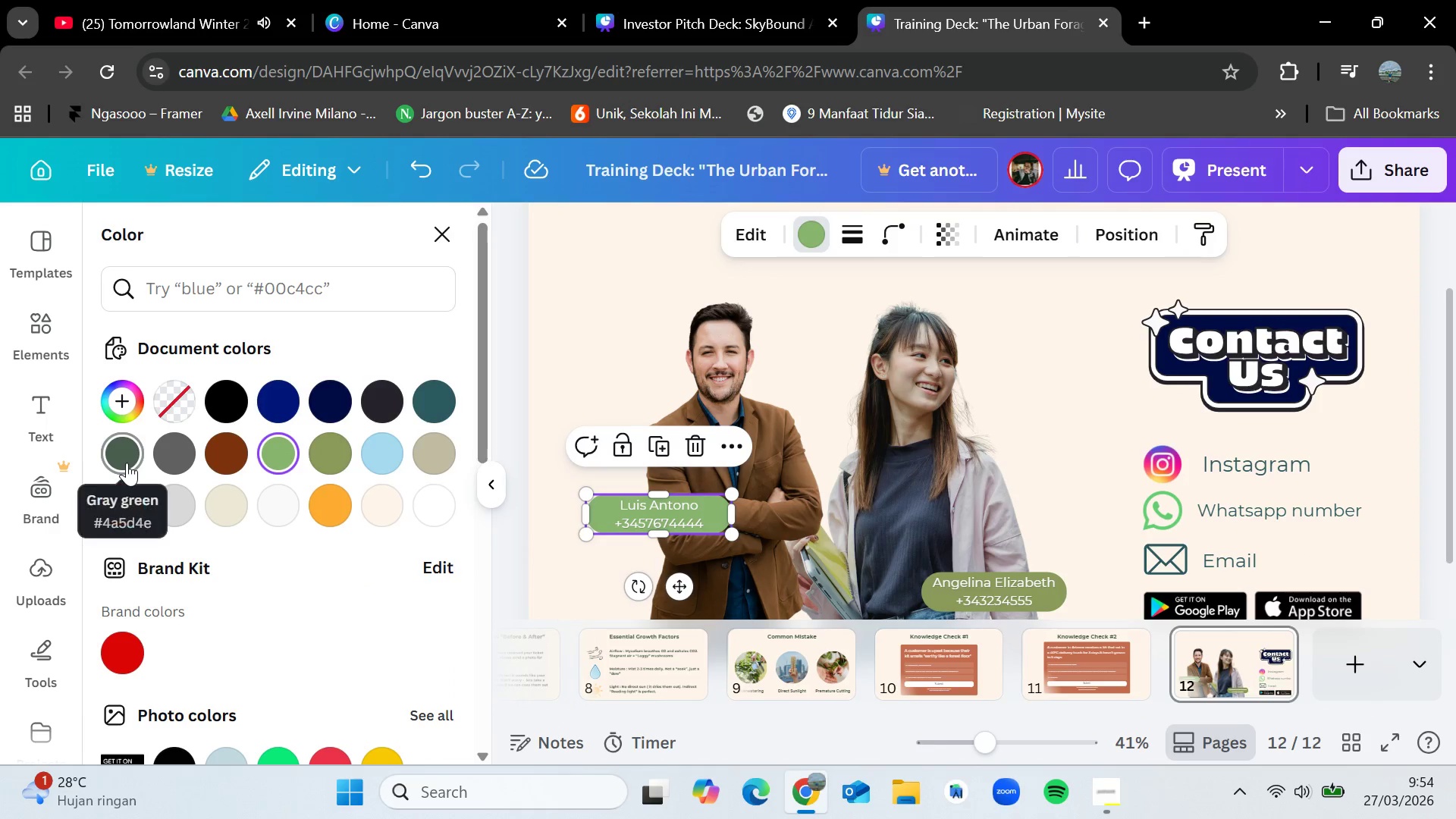 
wait(5.45)
 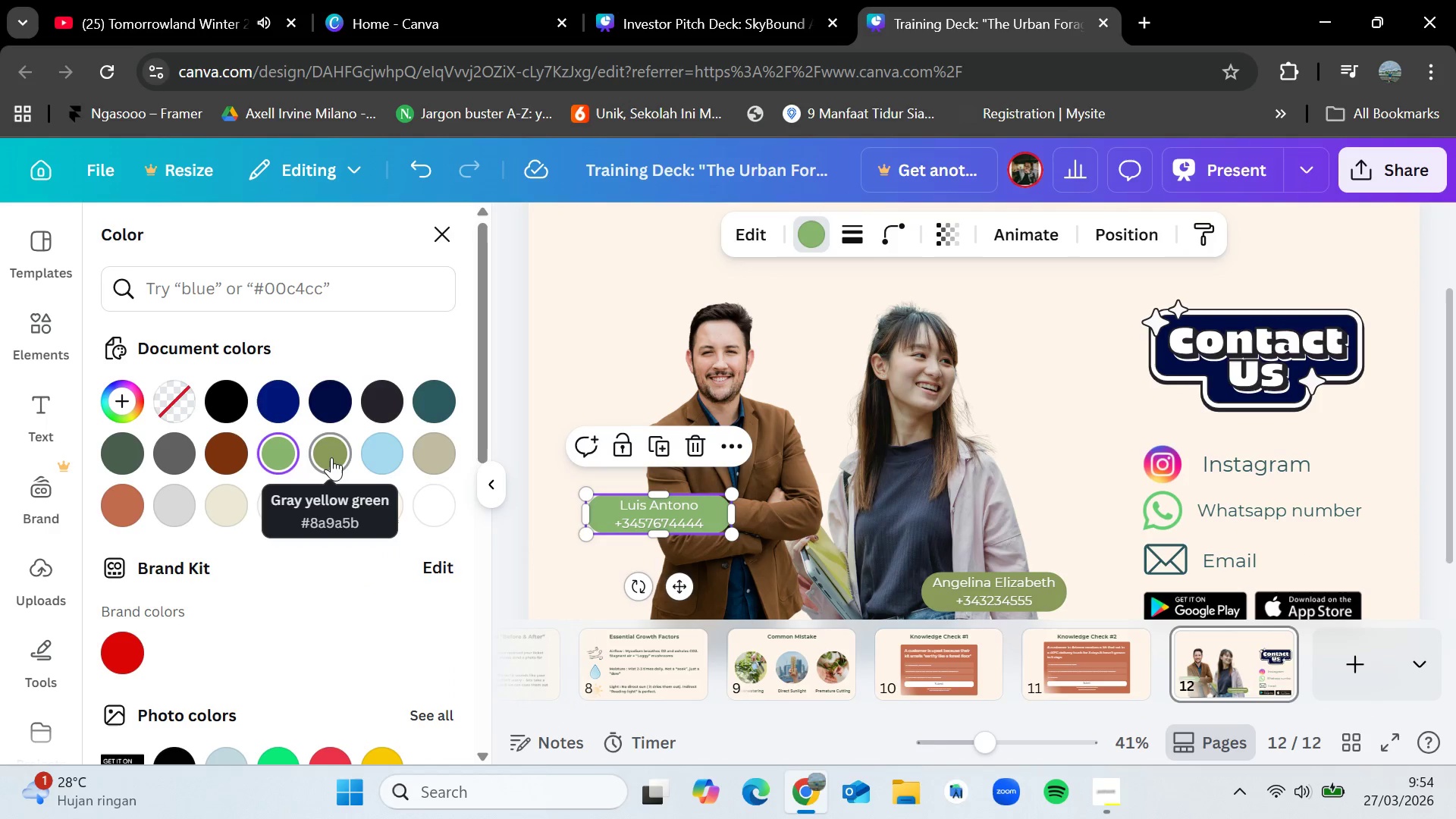 
left_click([127, 463])
 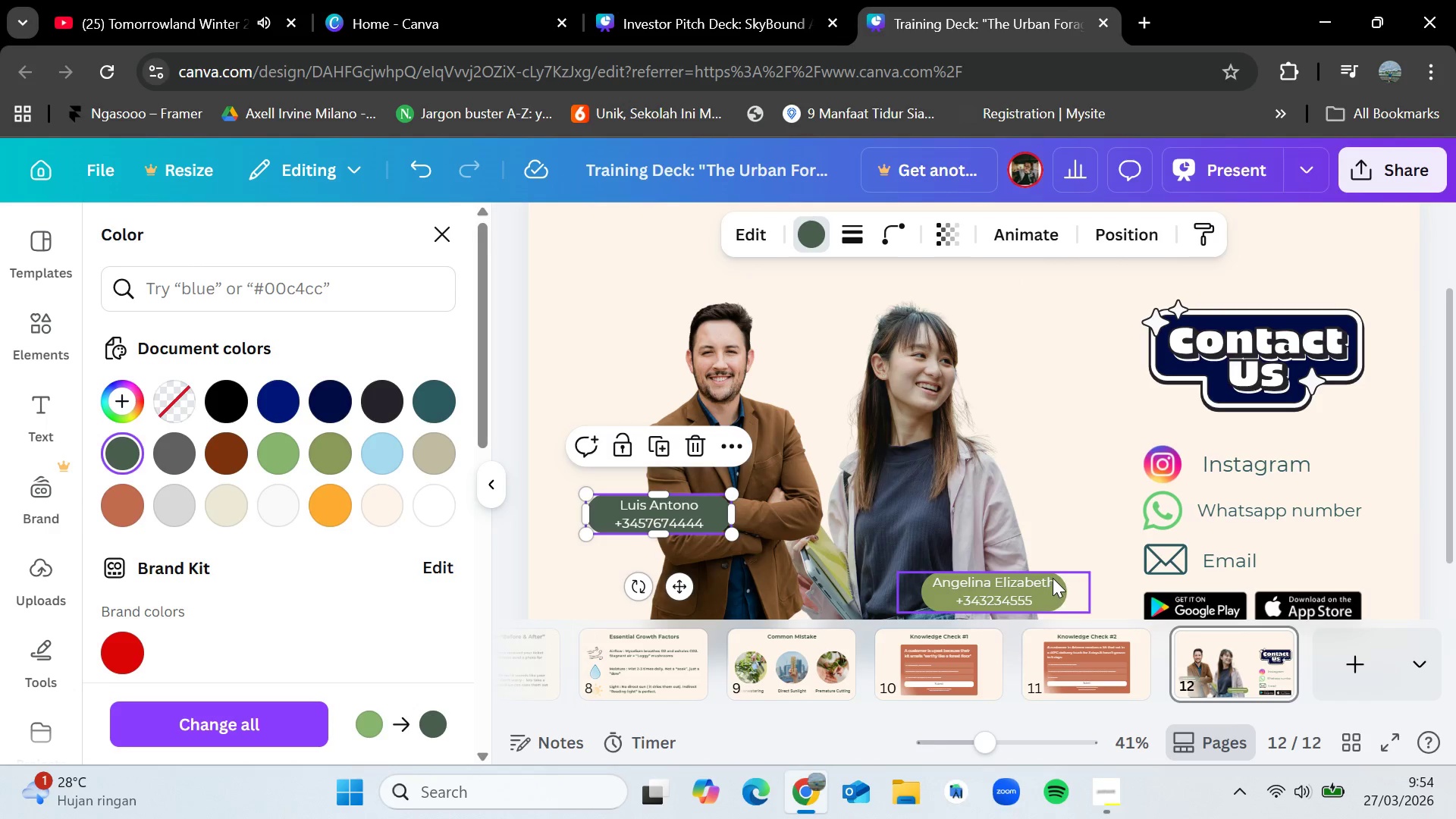 
left_click([1053, 573])
 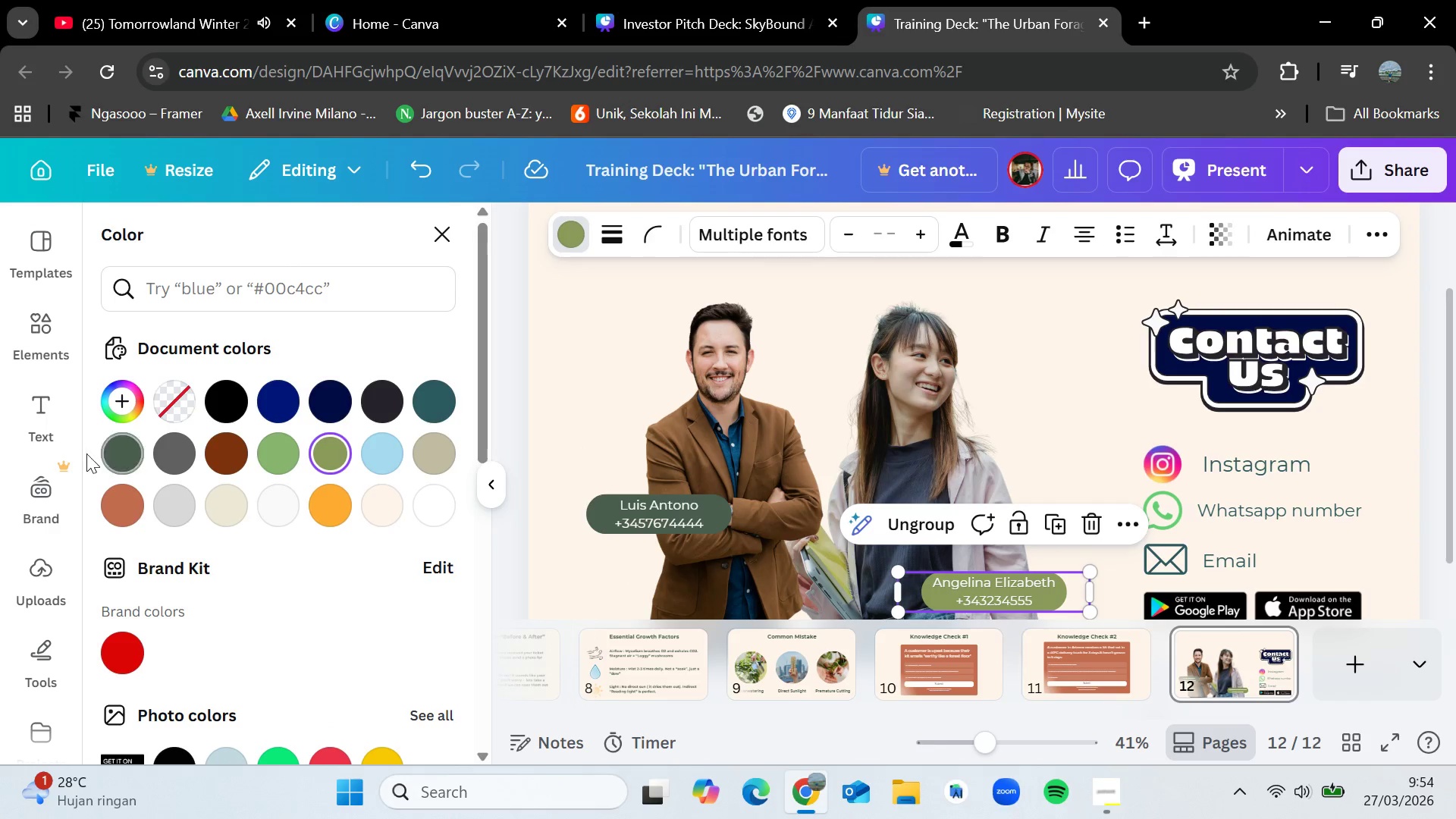 
left_click([115, 451])
 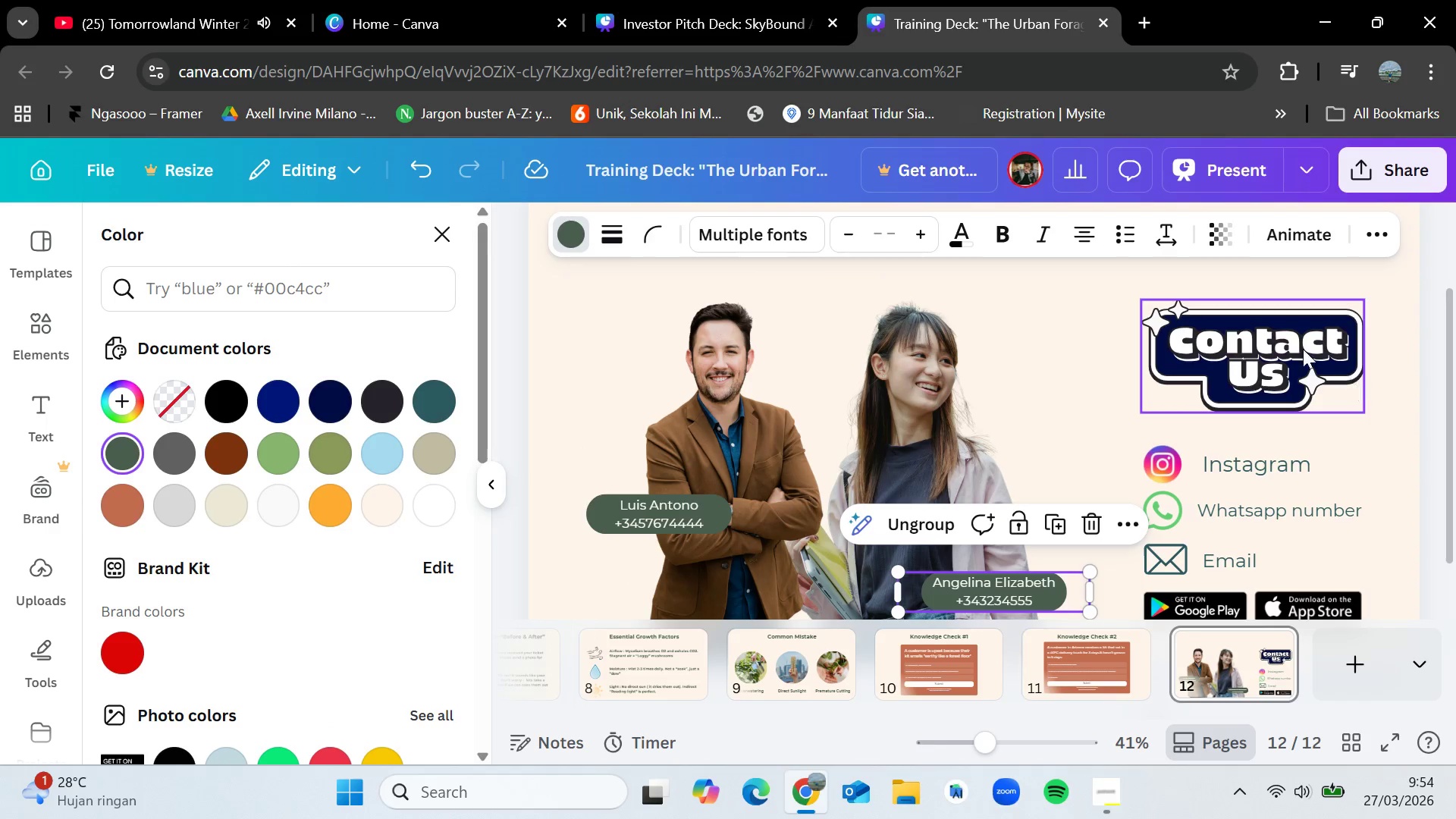 
left_click([1296, 344])